 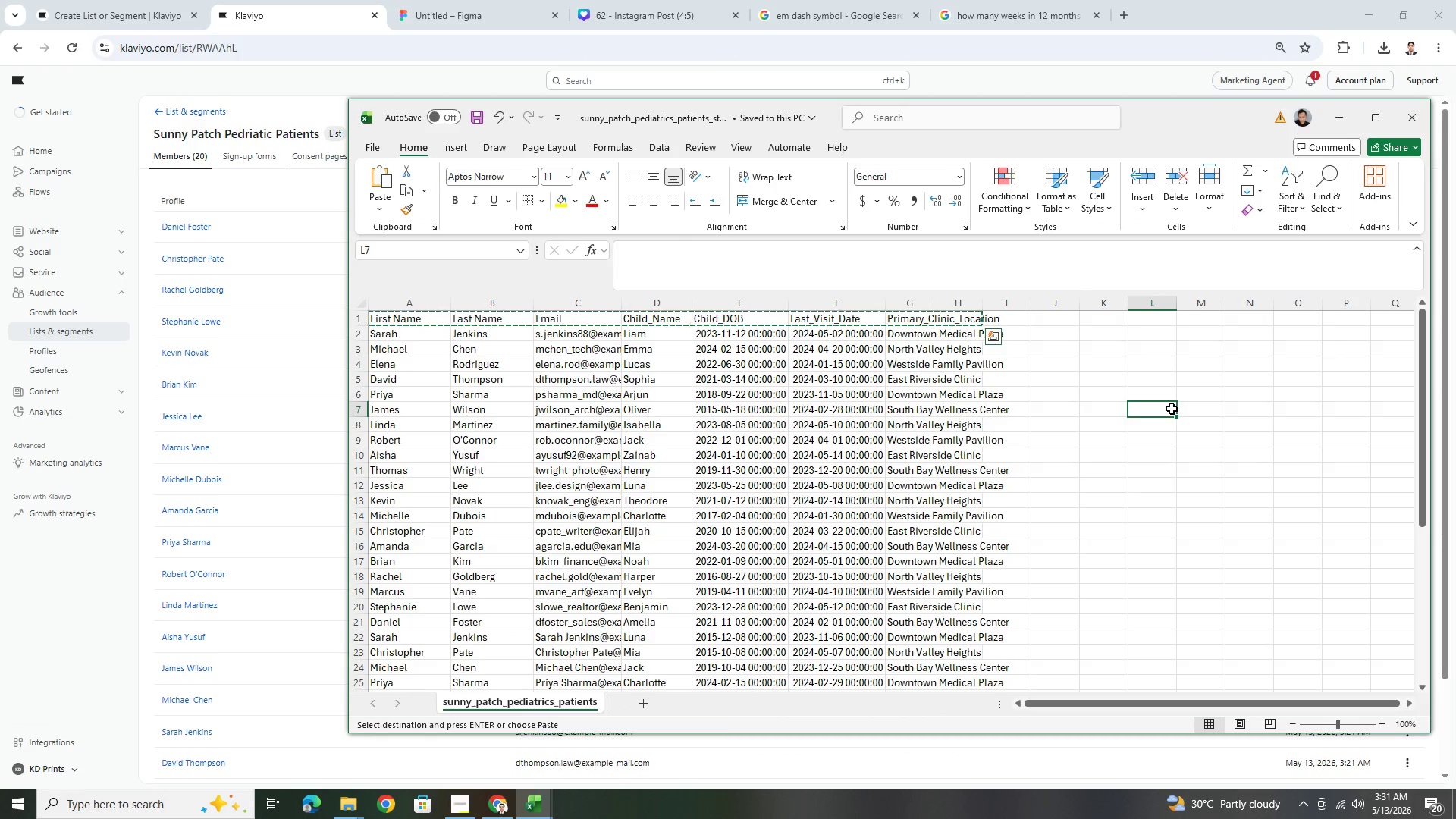 
key(Escape)
 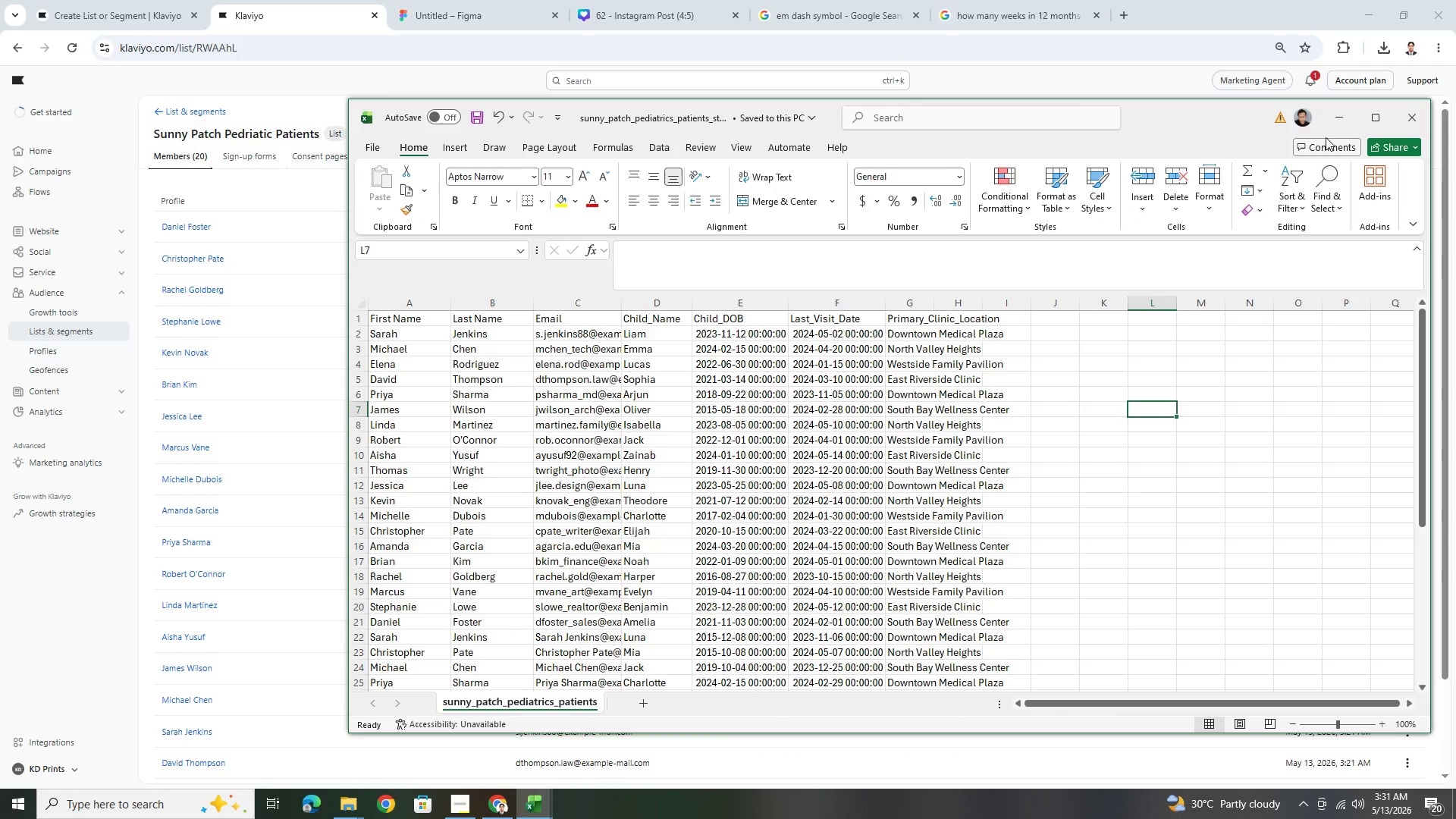 
left_click([1332, 113])
 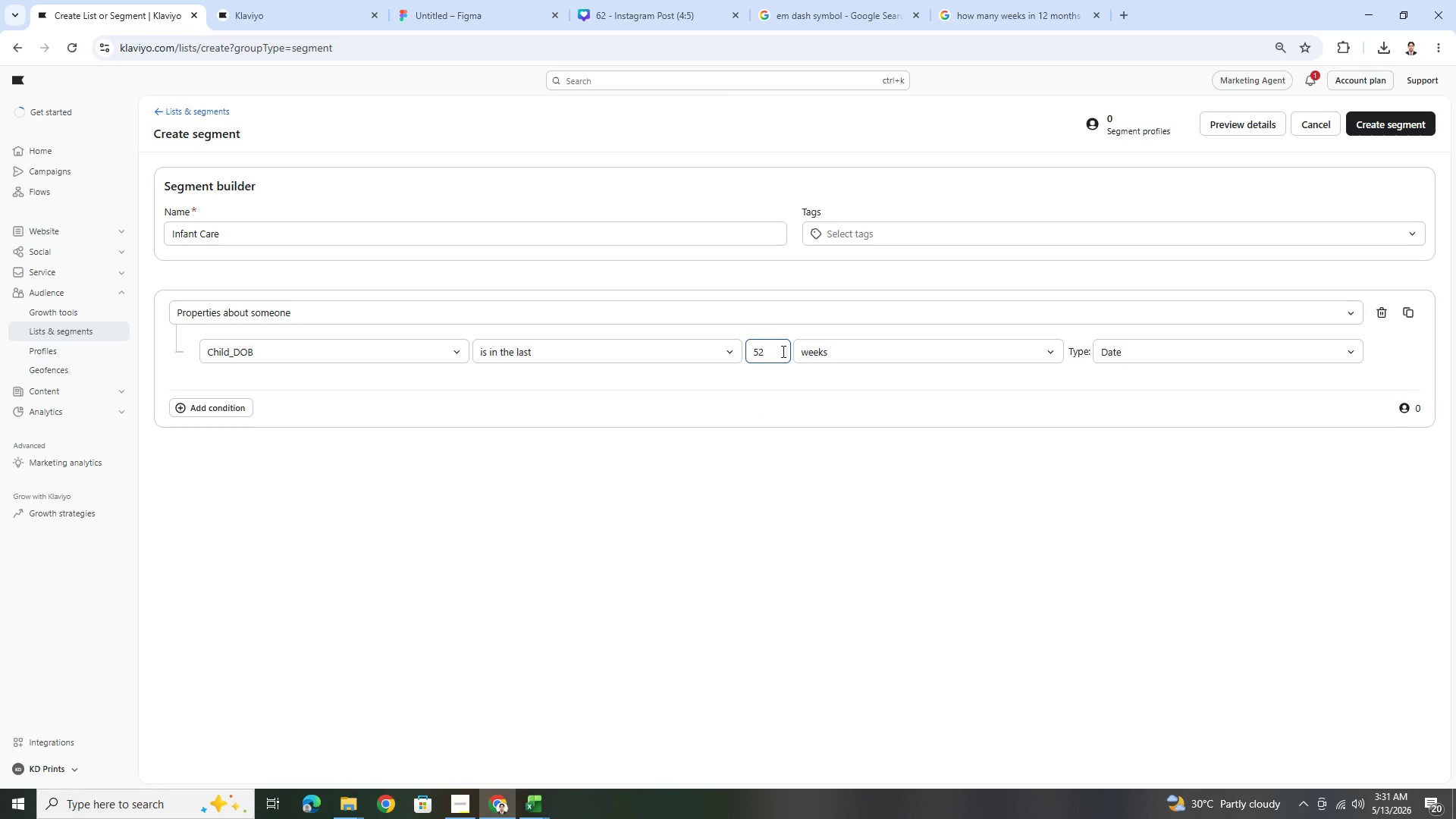 
wait(18.14)
 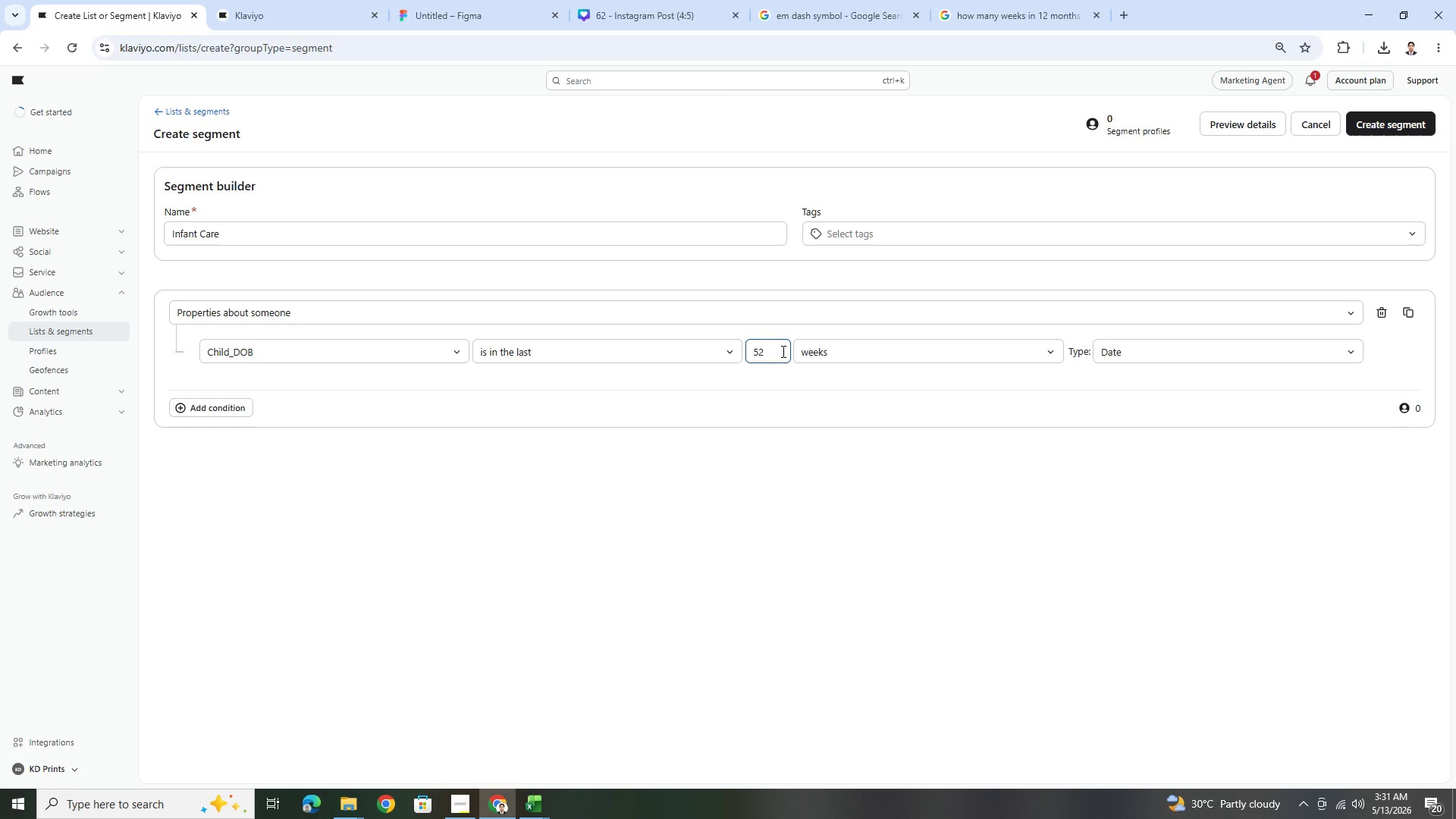 
left_click([1389, 123])
 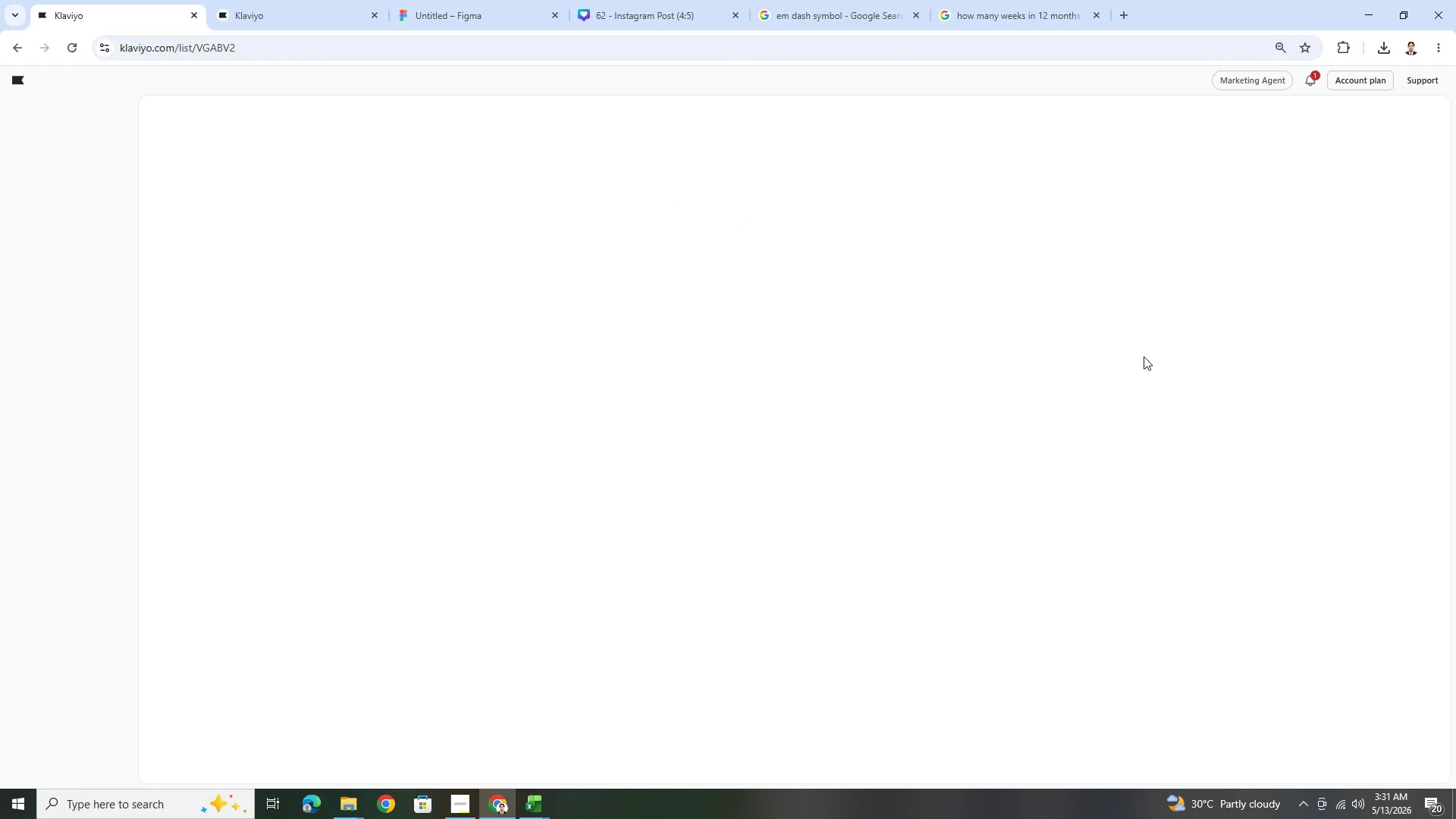 
wait(18.55)
 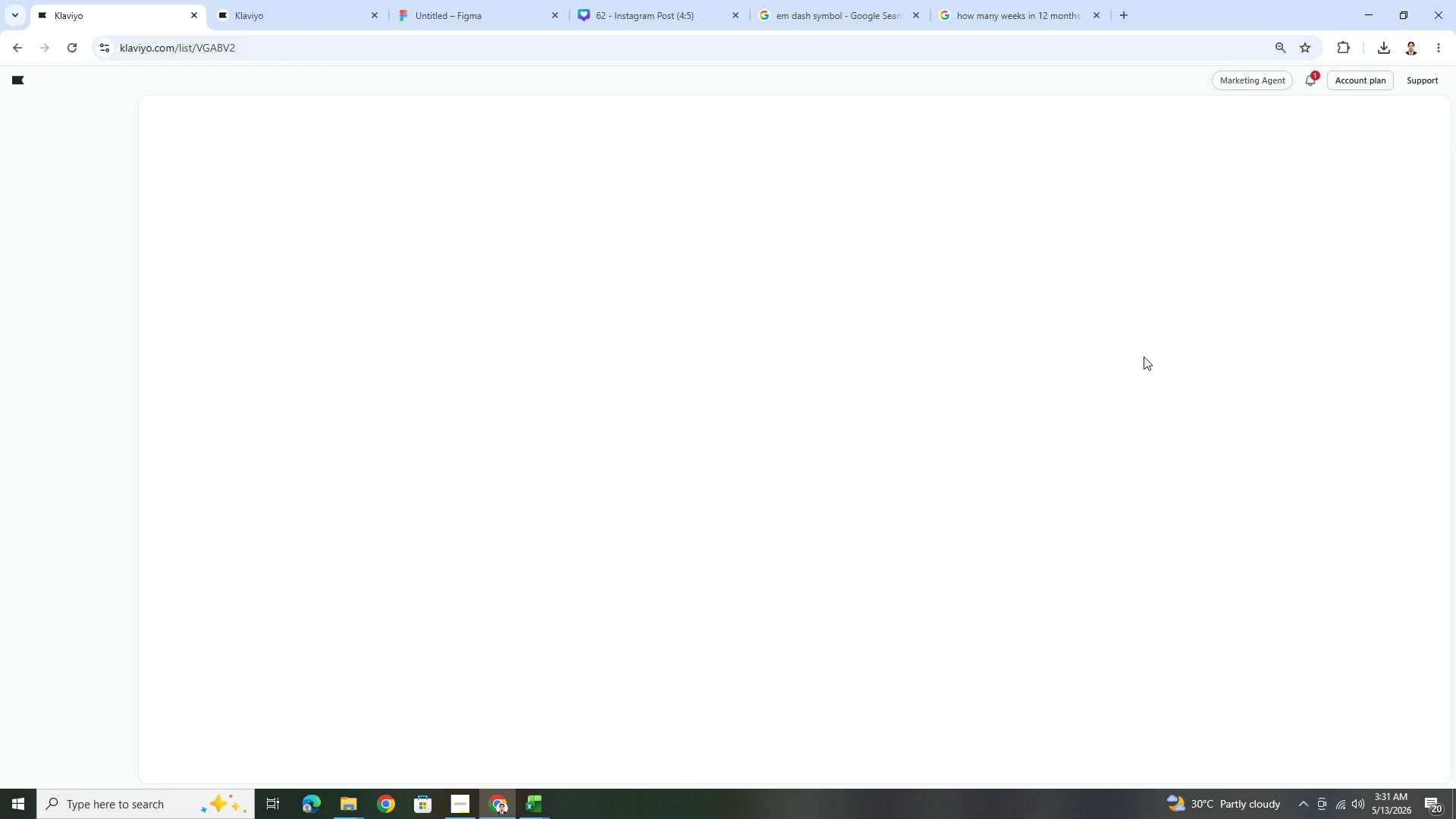 
left_click([212, 115])
 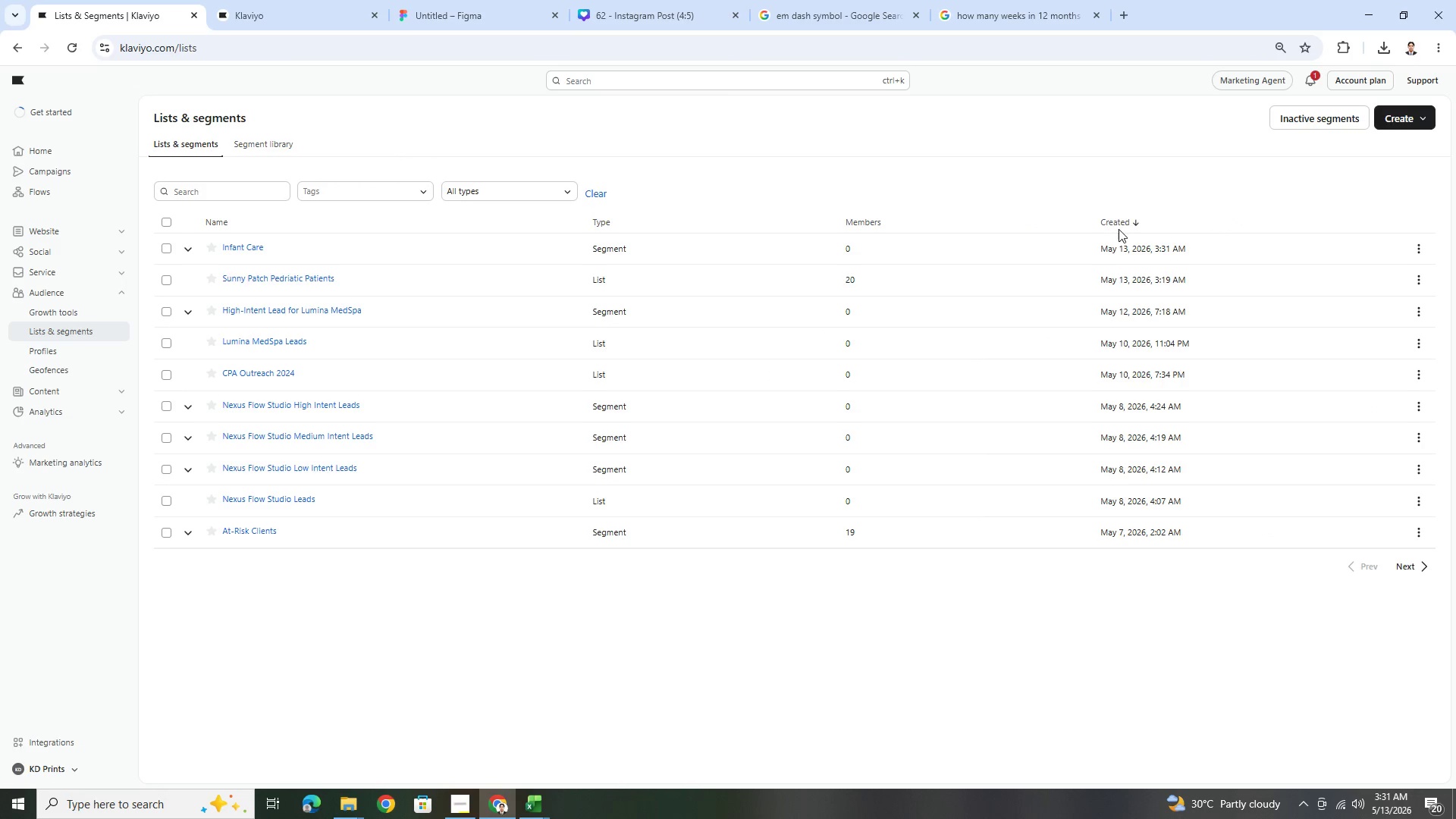 
wait(6.92)
 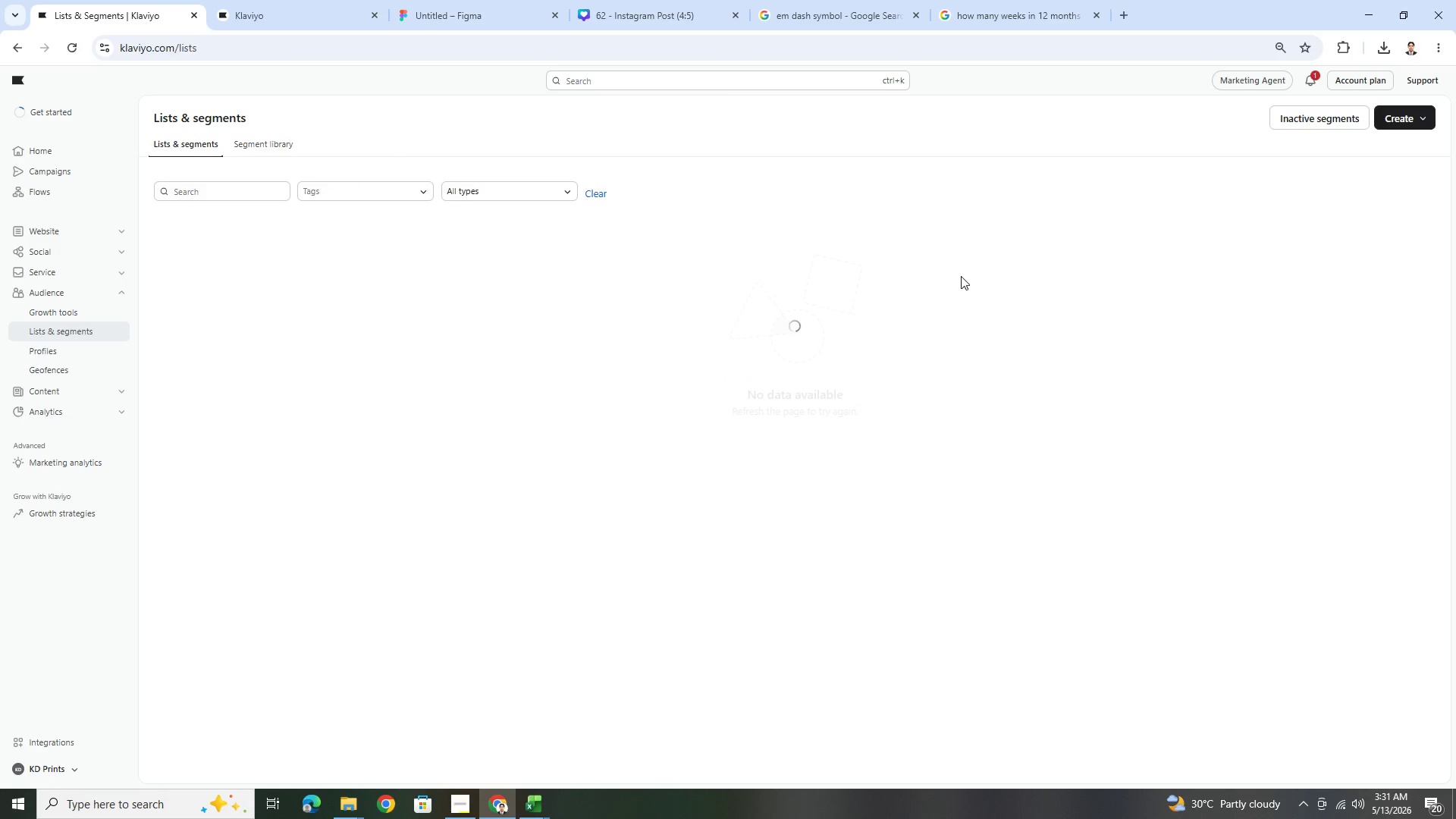 
left_click([1398, 121])
 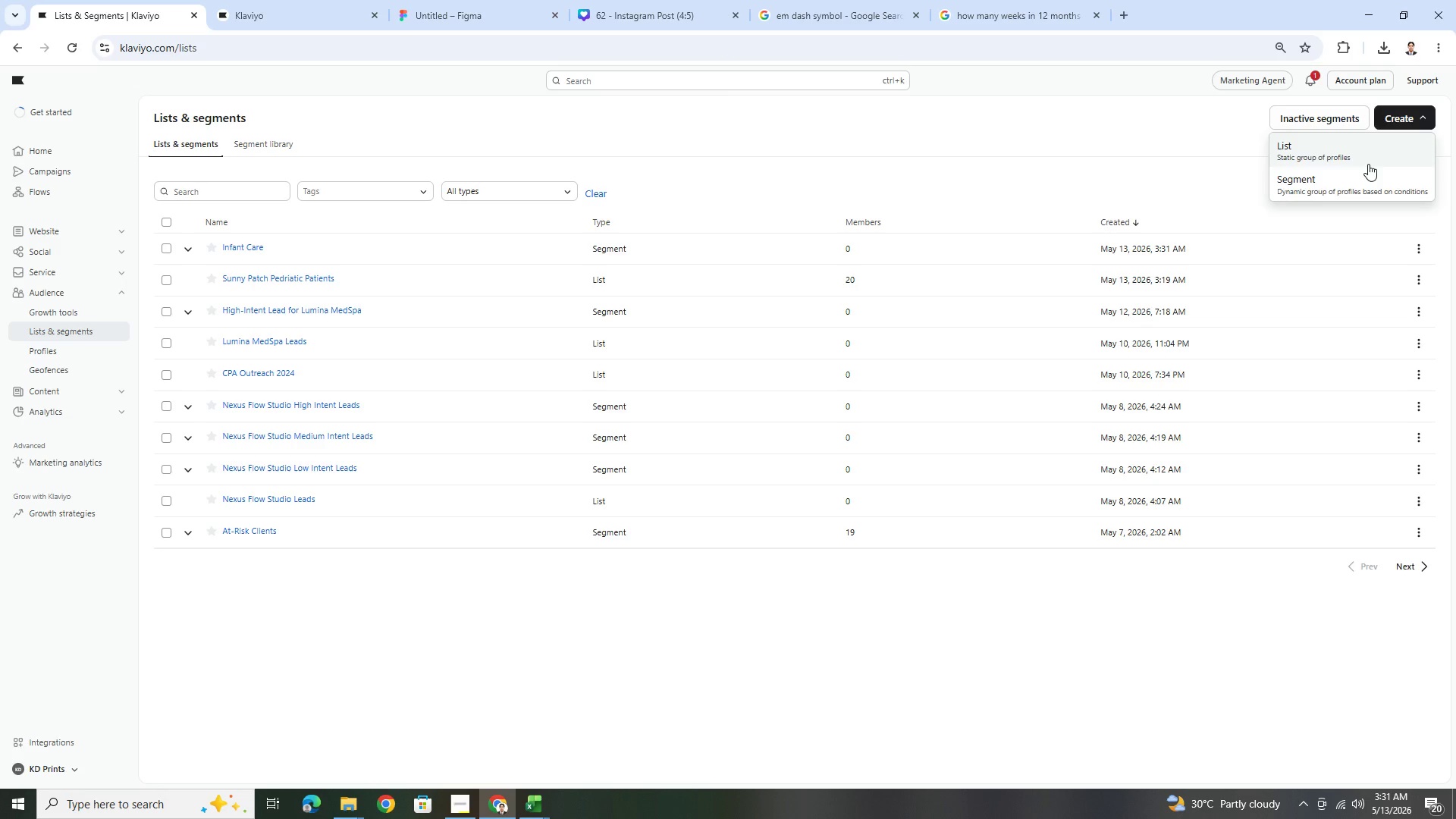 
left_click([1365, 184])
 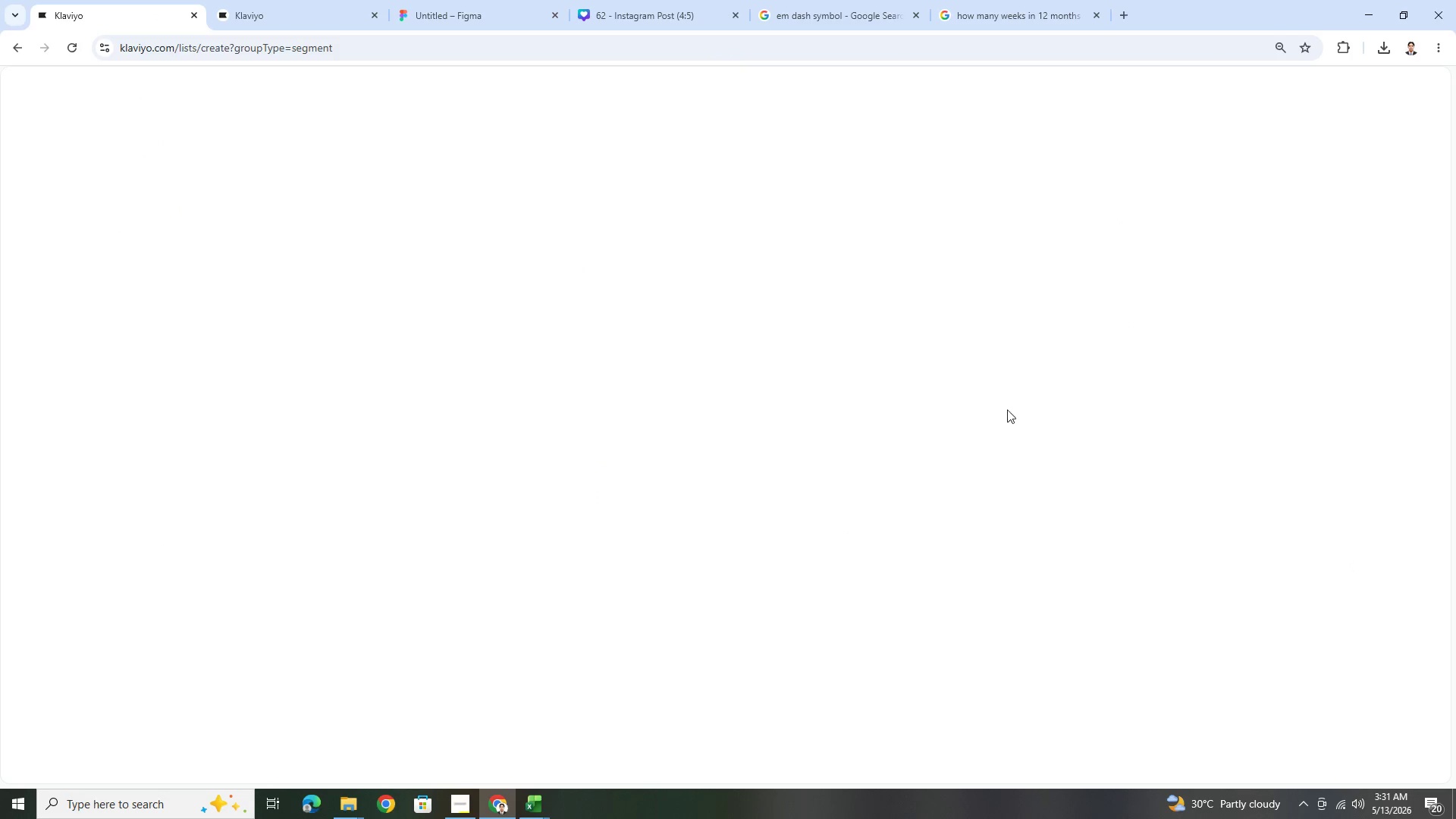 
left_click([463, 799])